 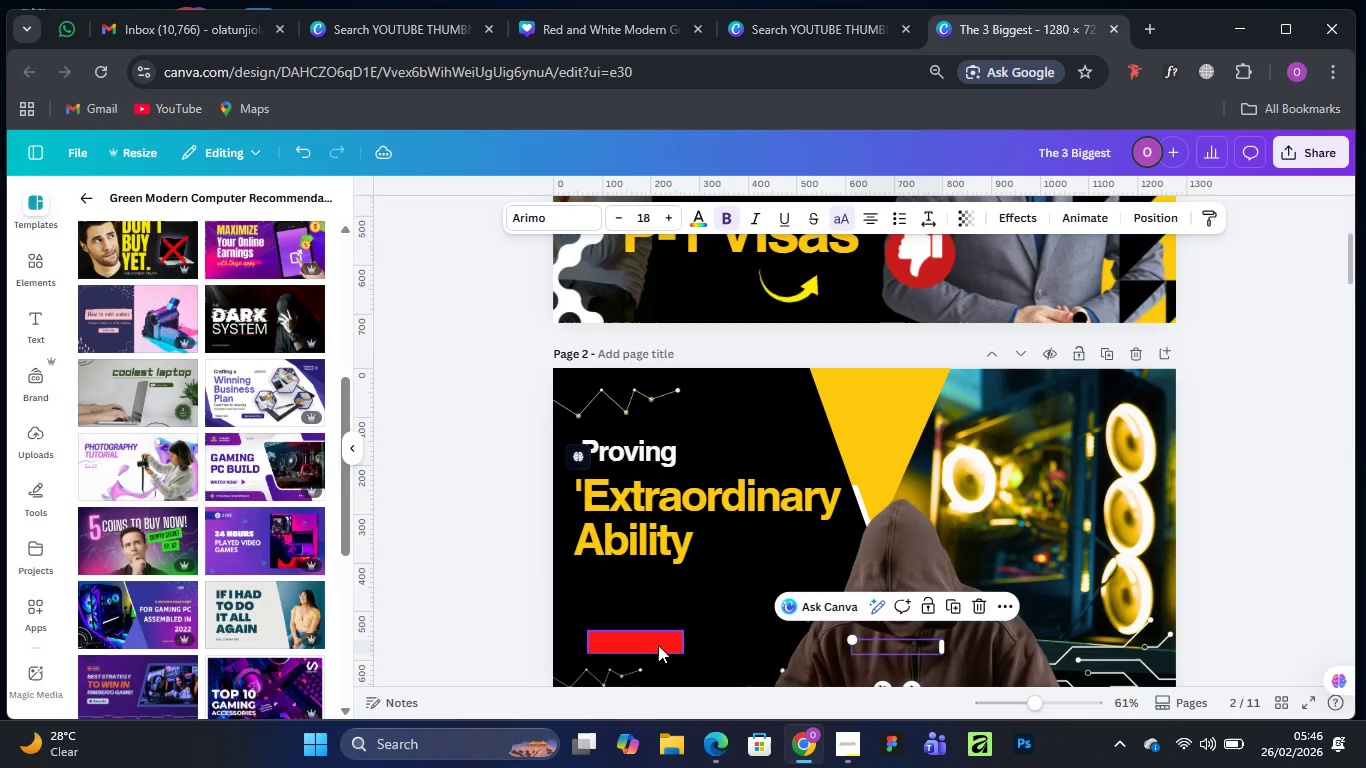 
left_click_drag(start_coordinate=[652, 645], to_coordinate=[641, 587])
 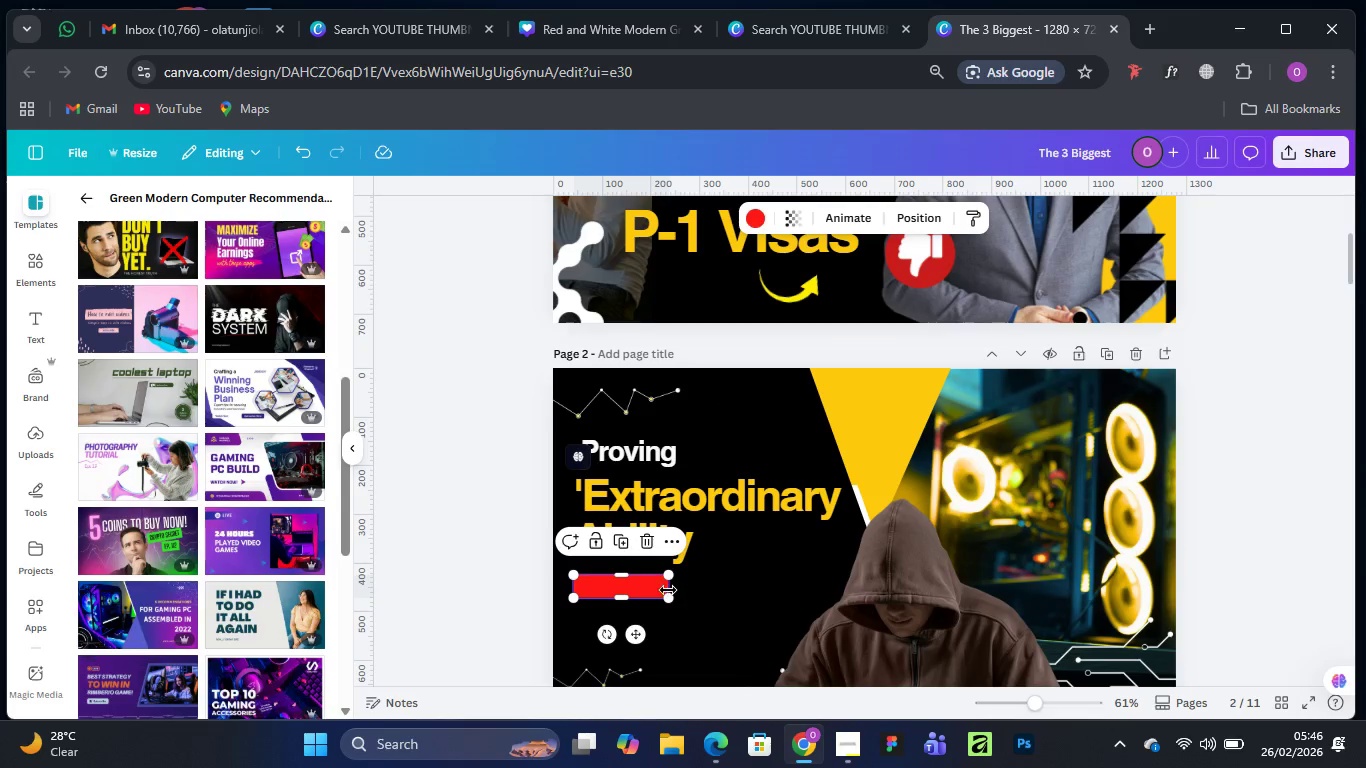 
left_click_drag(start_coordinate=[668, 590], to_coordinate=[806, 584])
 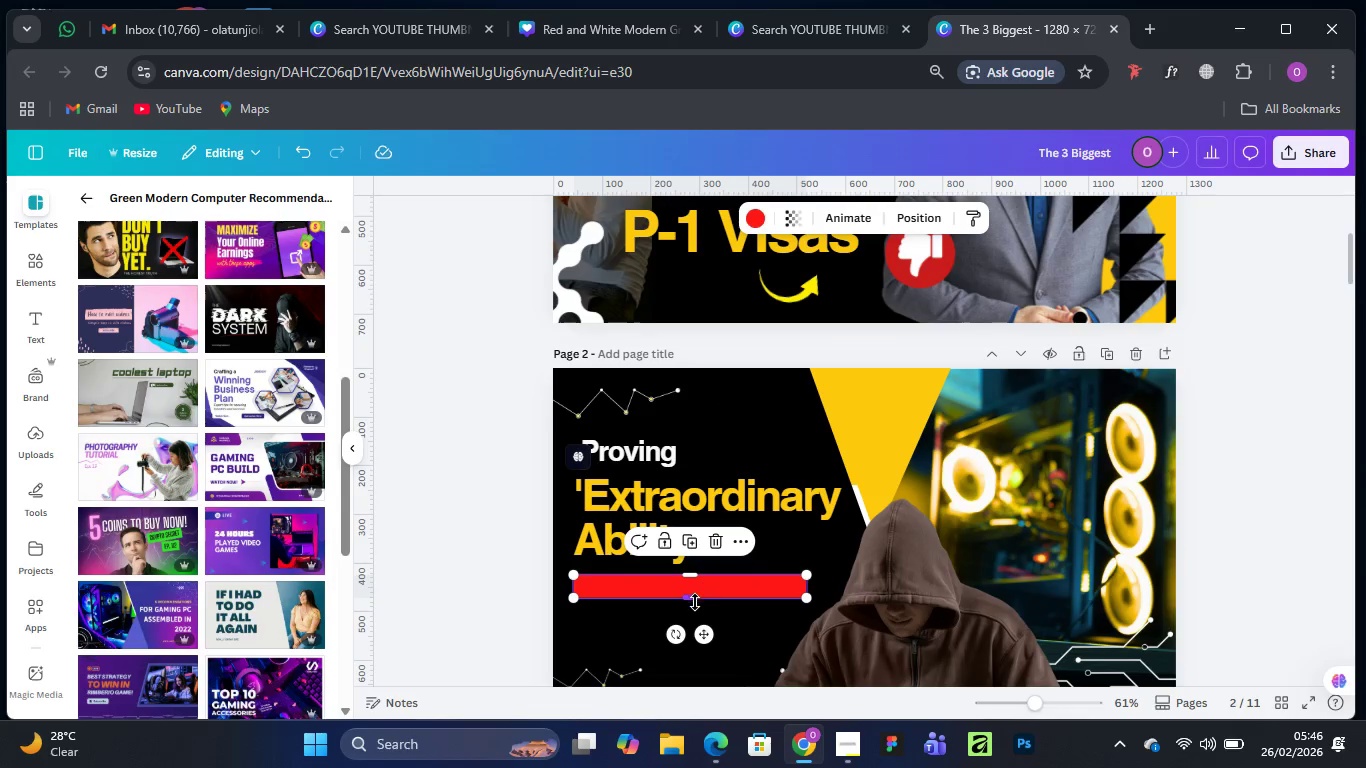 
left_click_drag(start_coordinate=[691, 602], to_coordinate=[691, 622])
 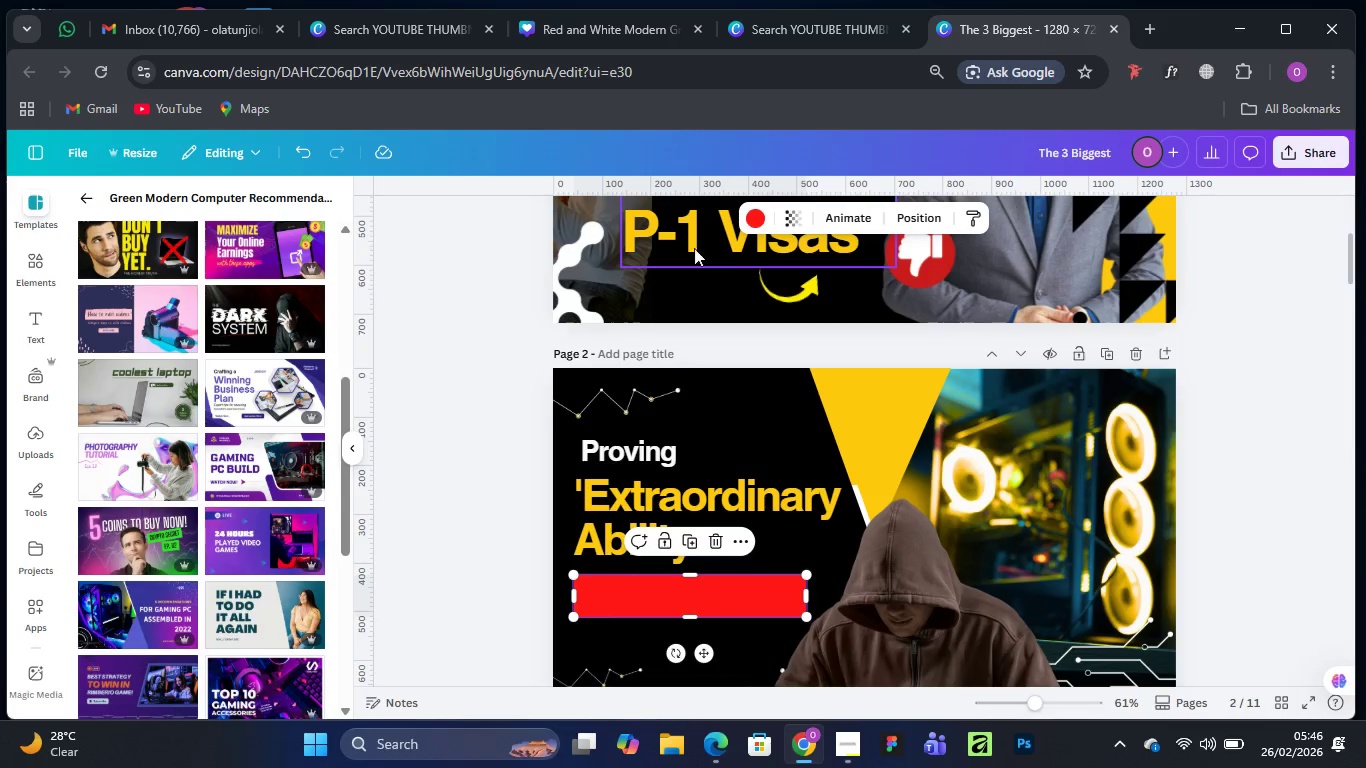 
scroll: coordinate [711, 383], scroll_direction: up, amount: 2.0
 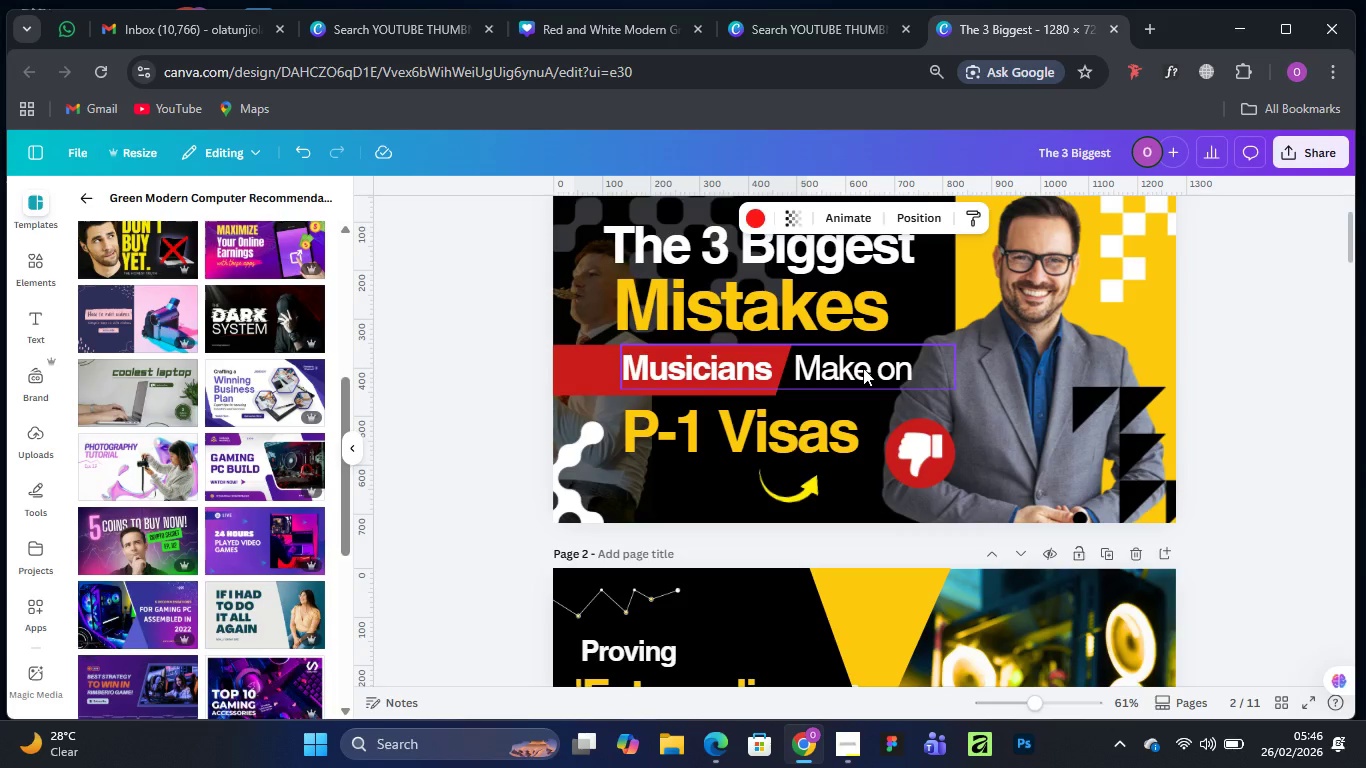 
scroll: coordinate [863, 368], scroll_direction: down, amount: 1.0
 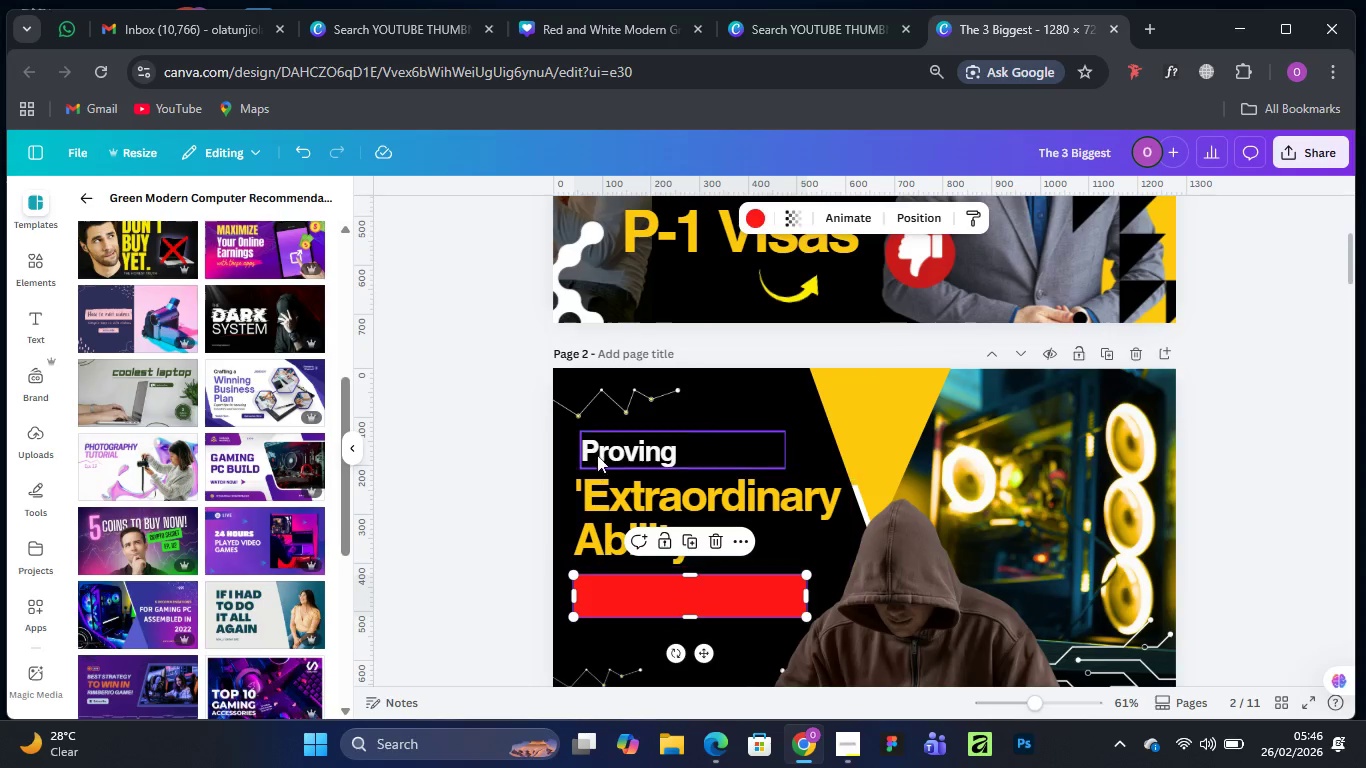 
left_click([603, 446])
 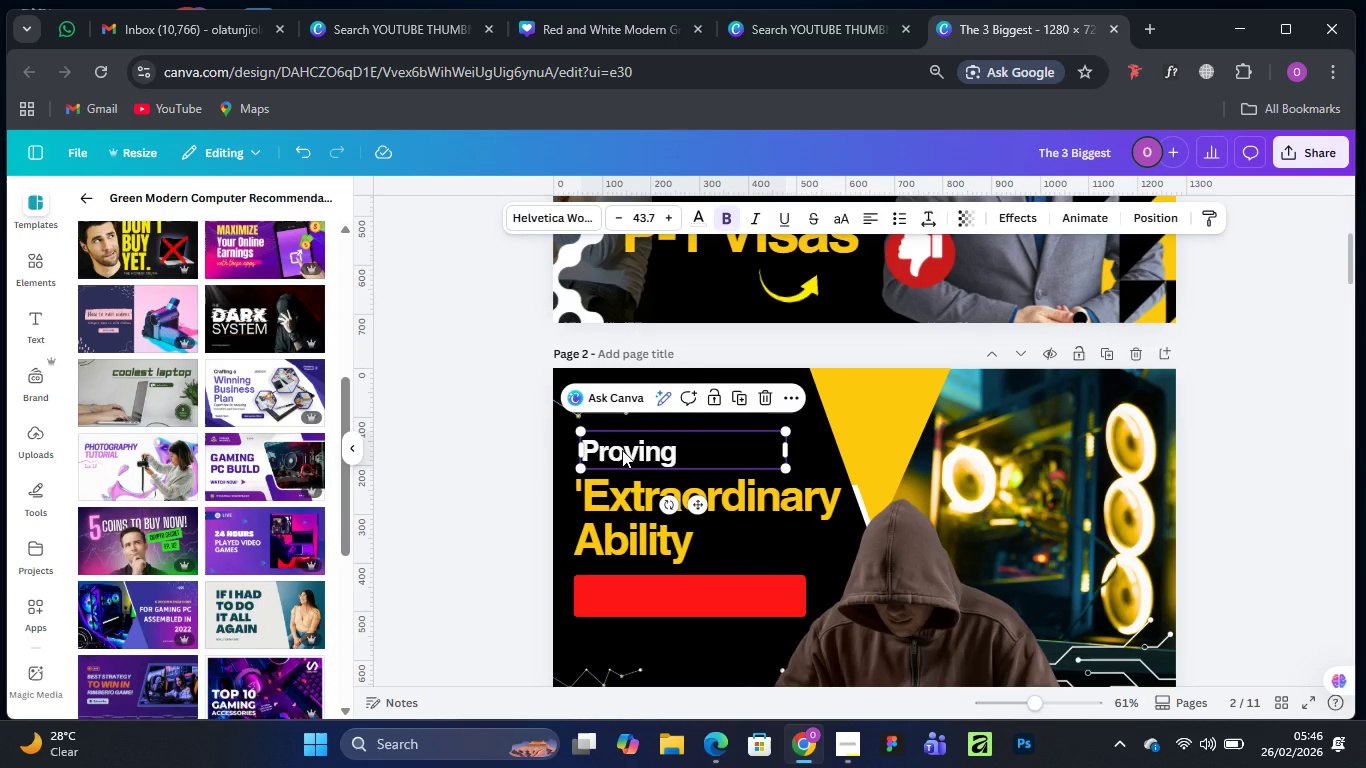 
hold_key(key=AltLeft, duration=1.53)
left_click_drag(start_coordinate=[622, 450], to_coordinate=[626, 597])
 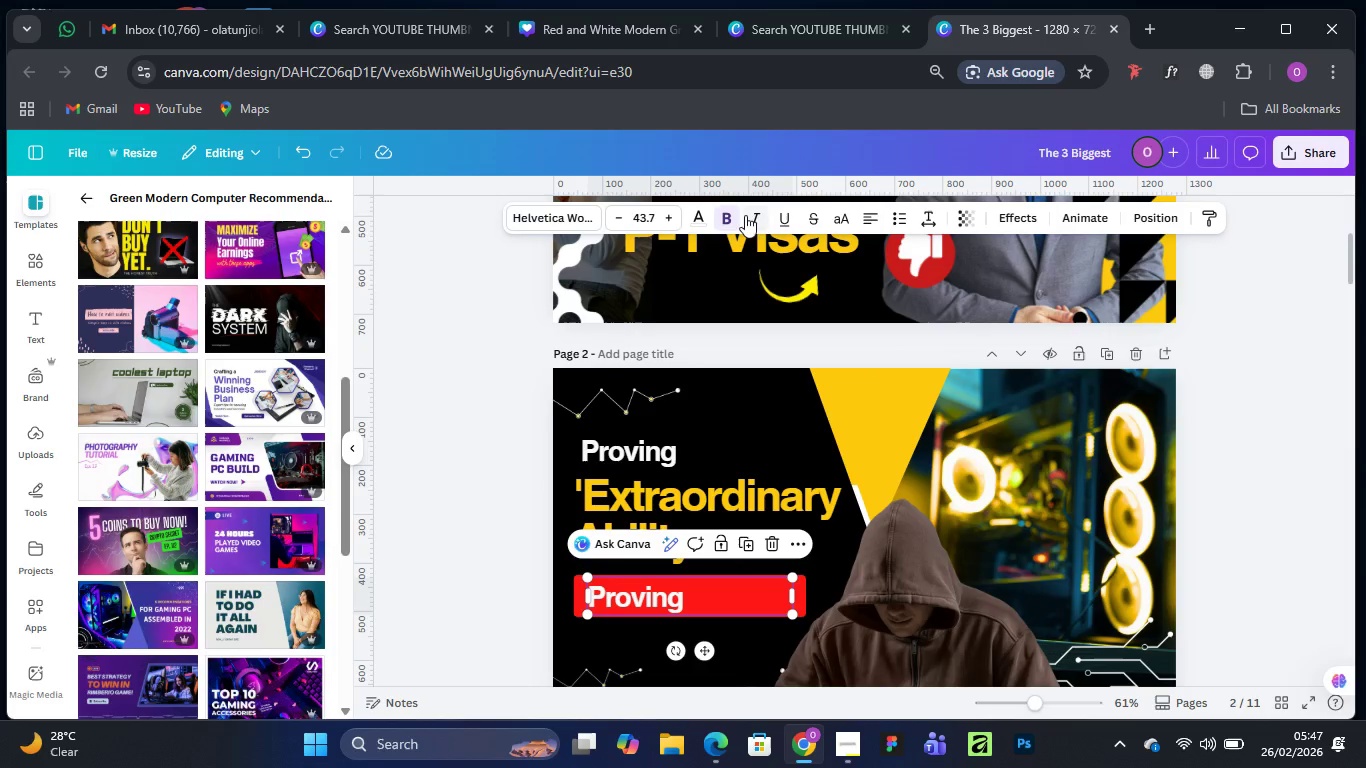 
hold_key(key=AltLeft, duration=1.5)
 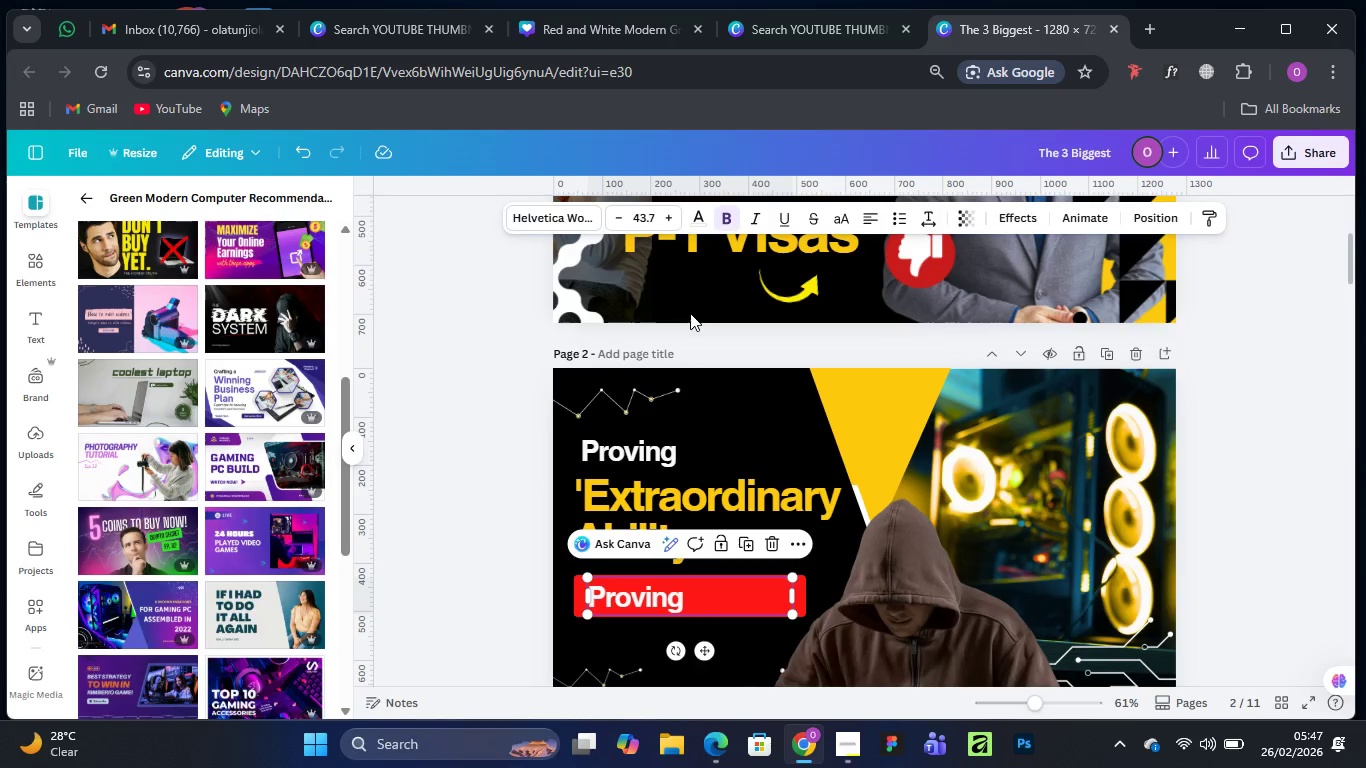 
hold_key(key=AltLeft, duration=0.44)
 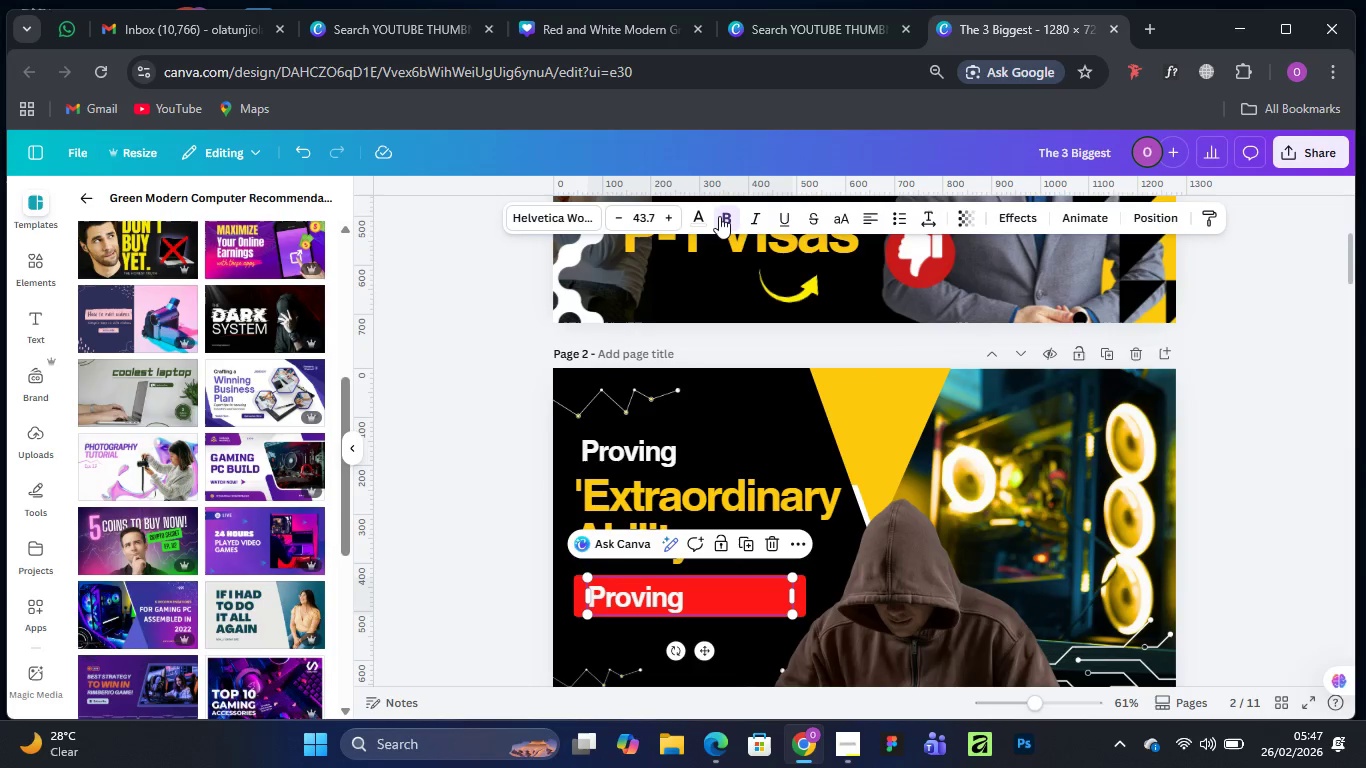 
left_click([719, 216])
 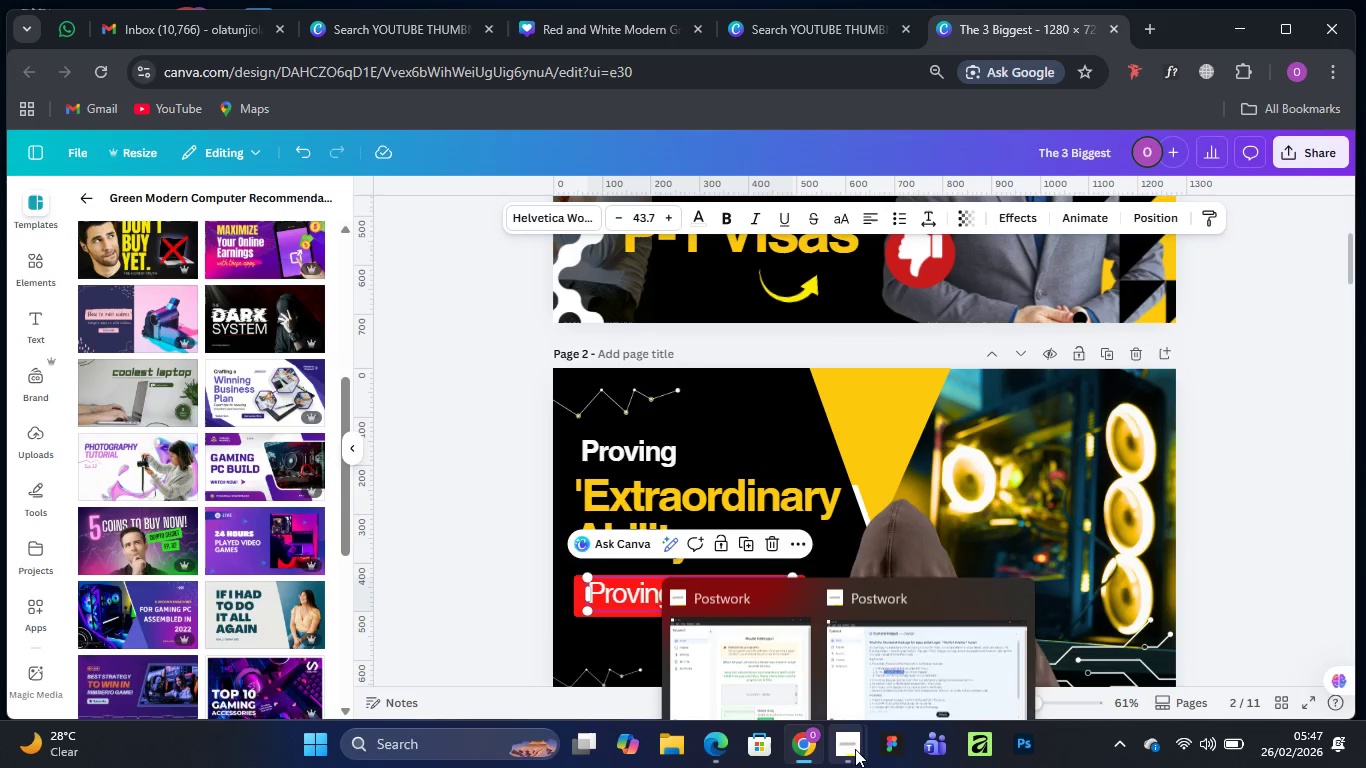 
left_click([912, 618])